 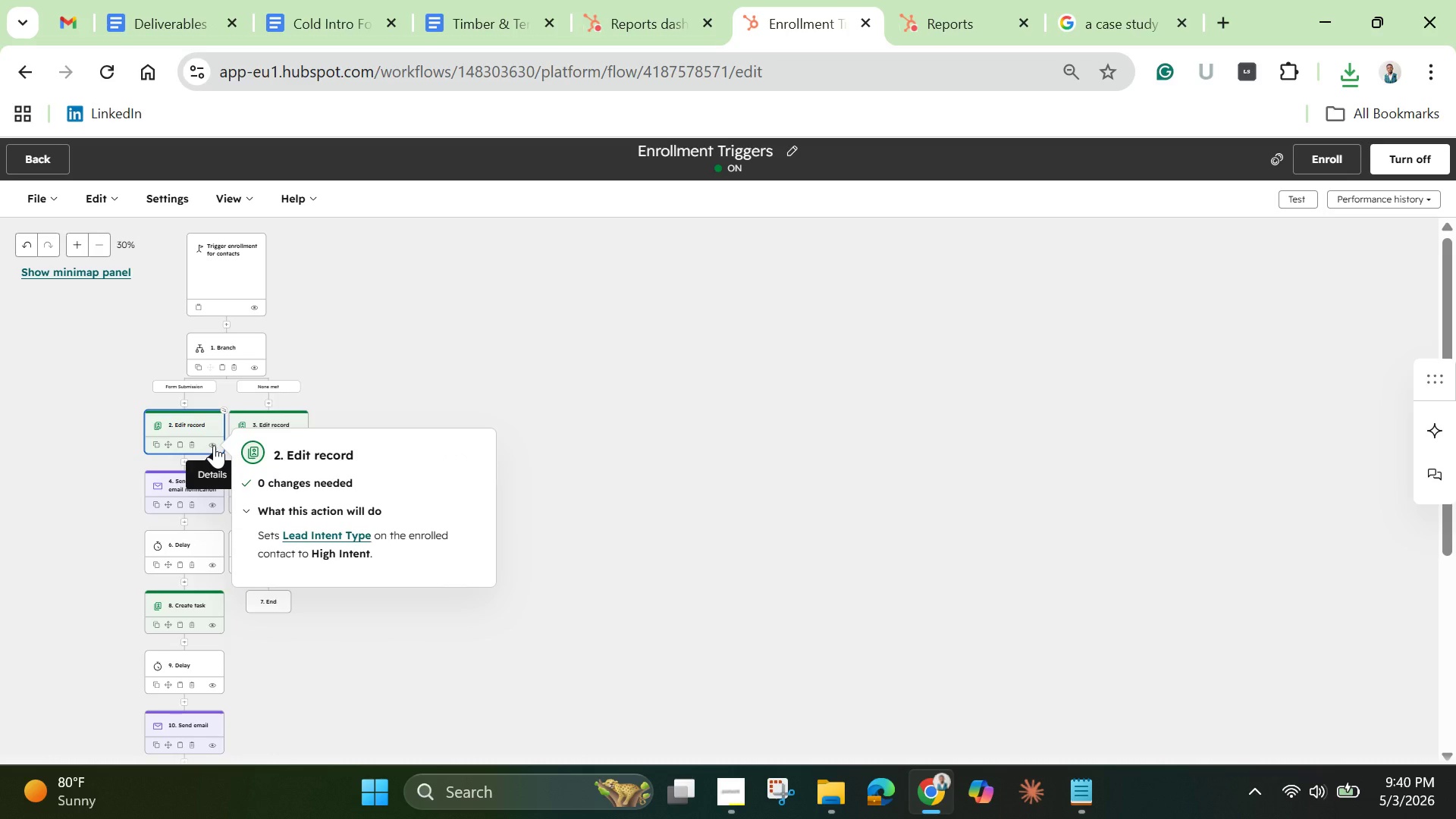 
left_click([254, 366])
 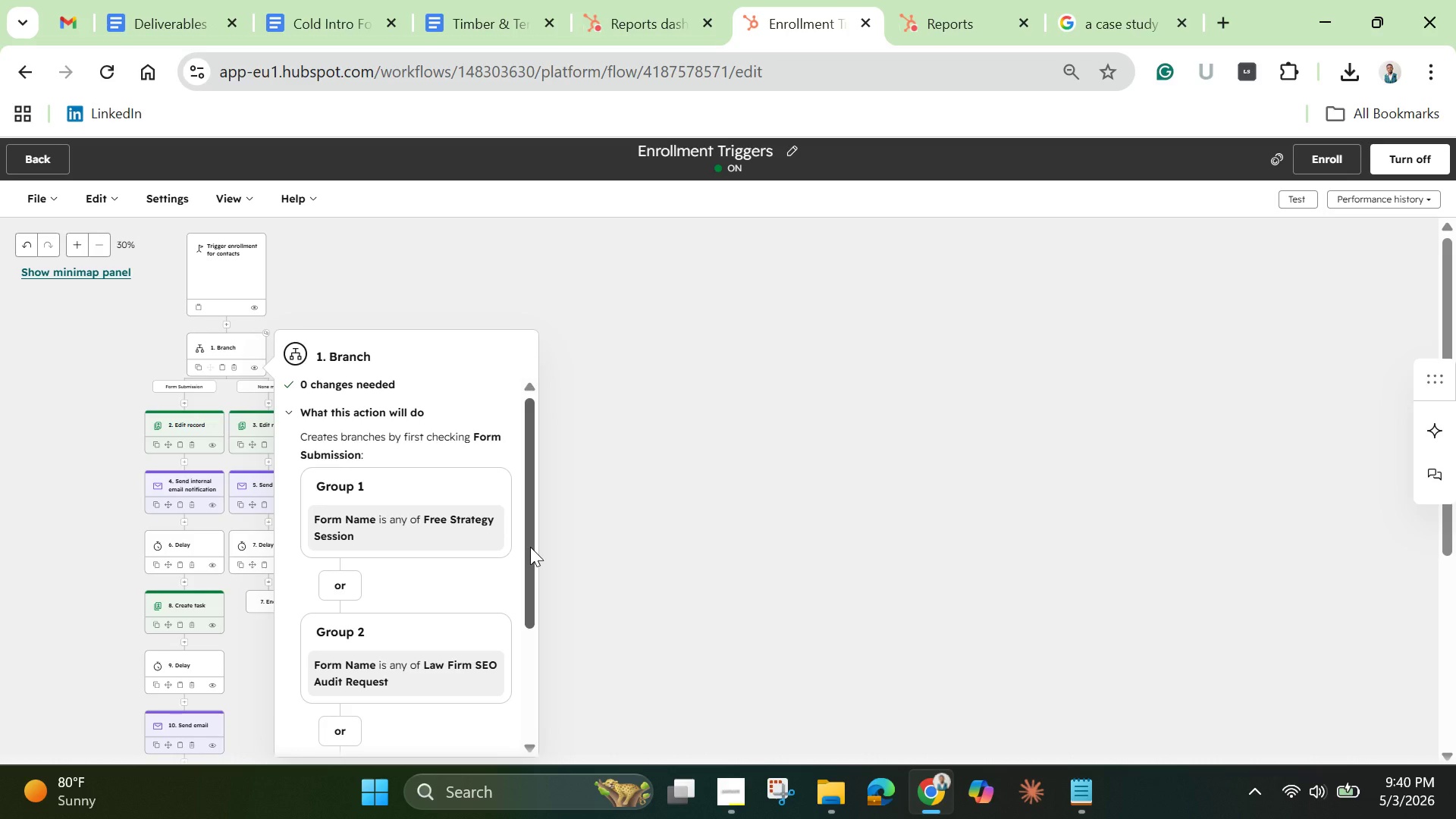 
left_click_drag(start_coordinate=[530, 547], to_coordinate=[522, 613])
 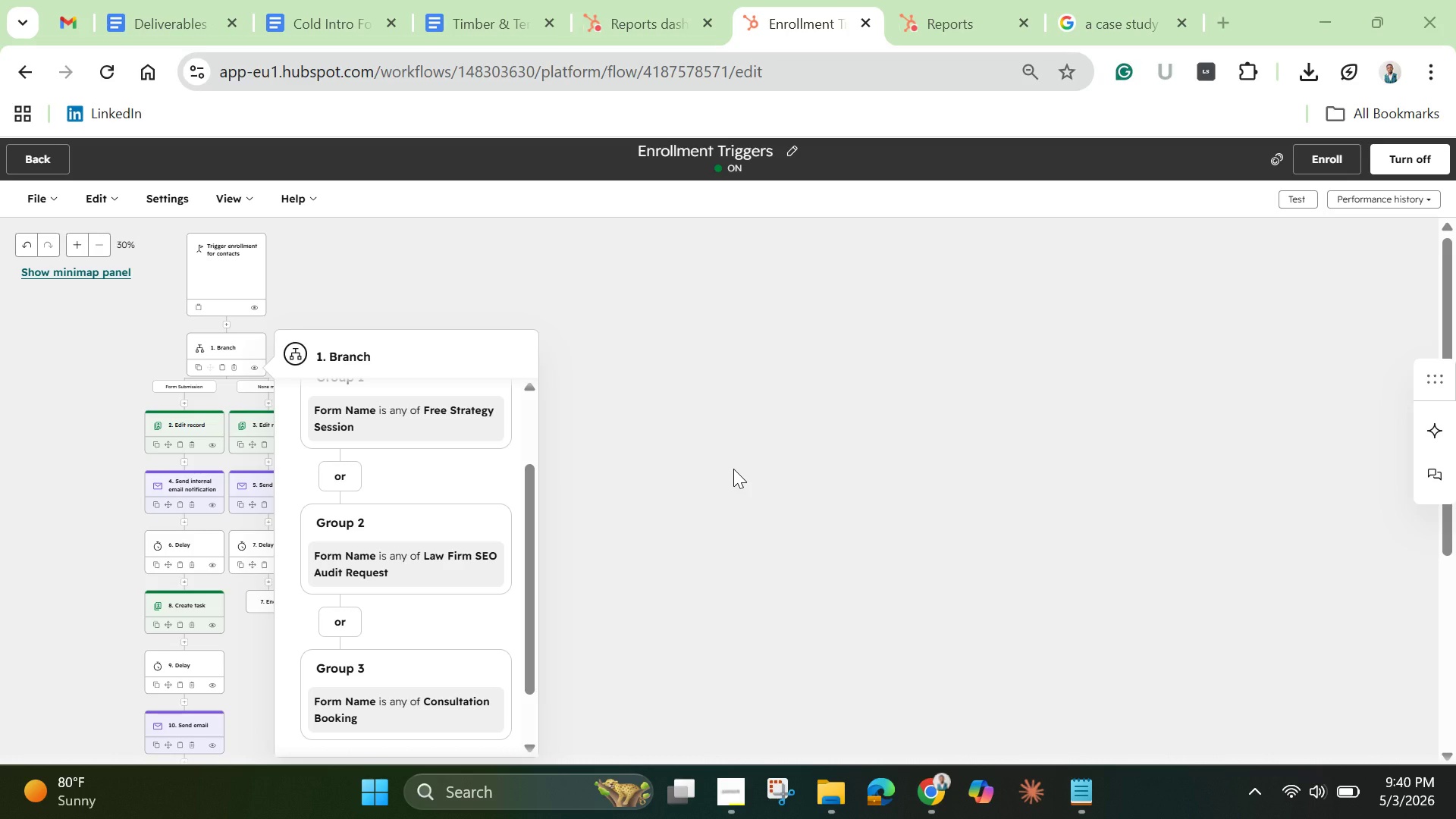 
wait(6.14)
 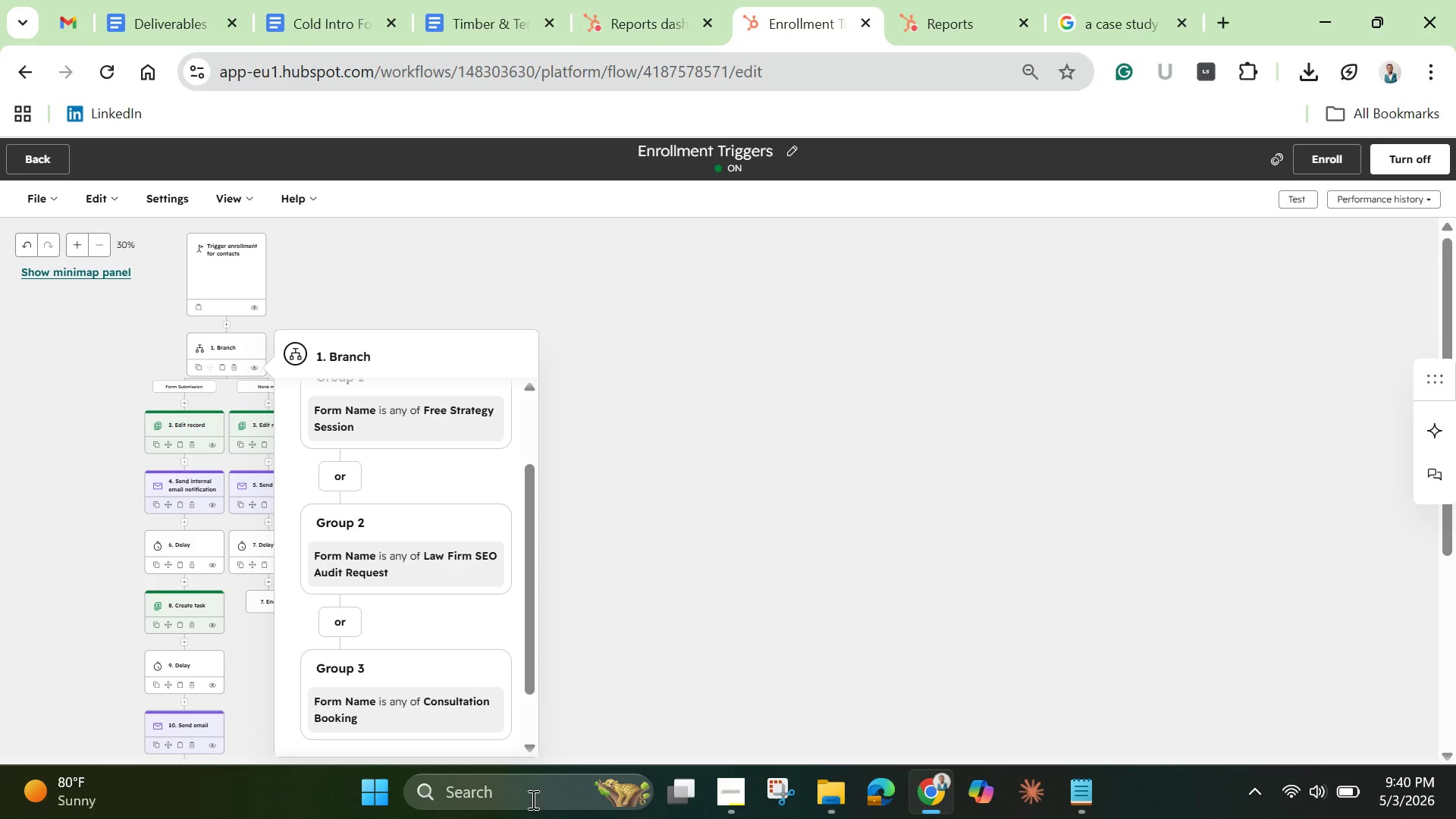 
left_click([450, 77])
 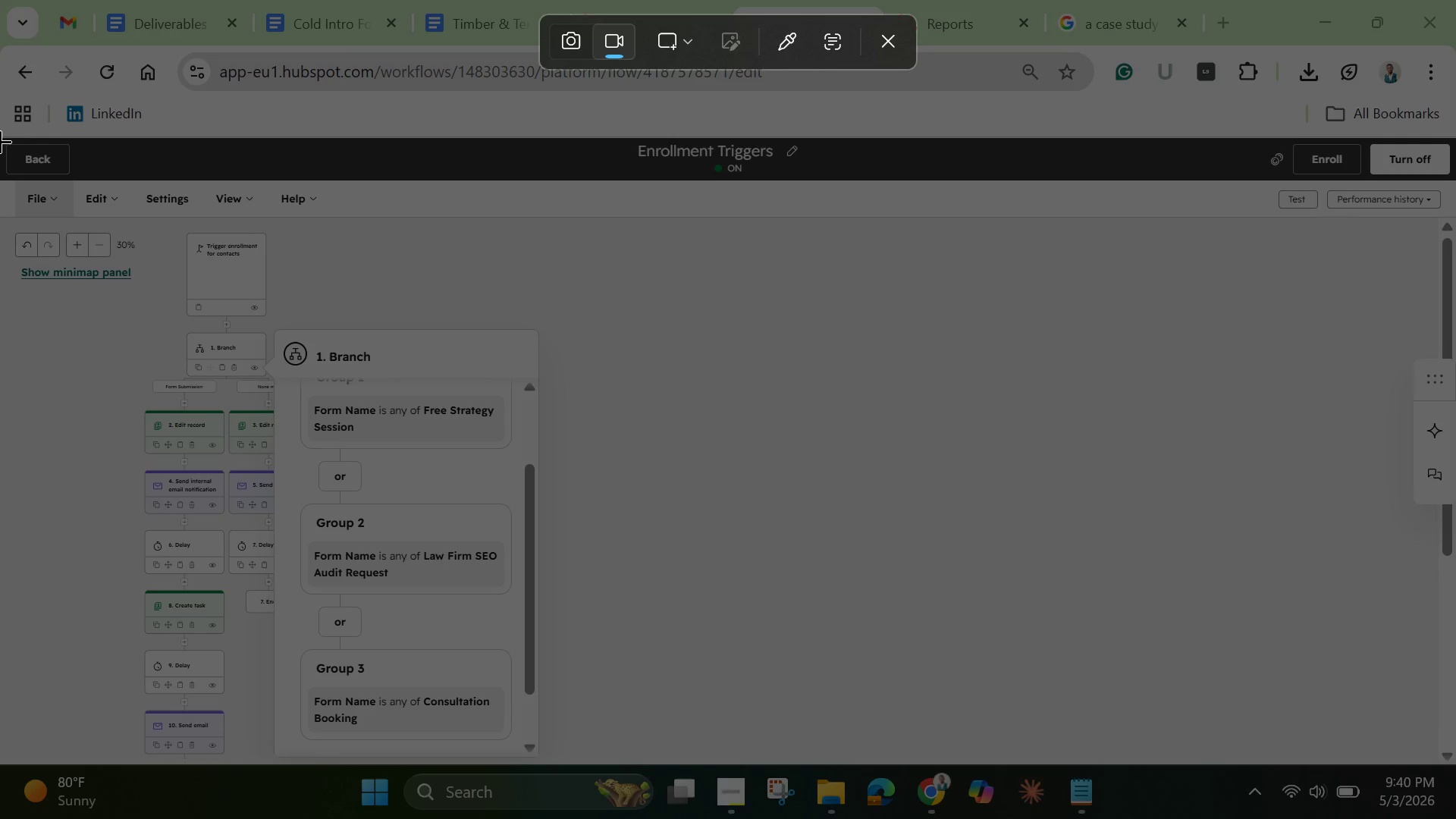 
left_click_drag(start_coordinate=[0, 141], to_coordinate=[1454, 770])
 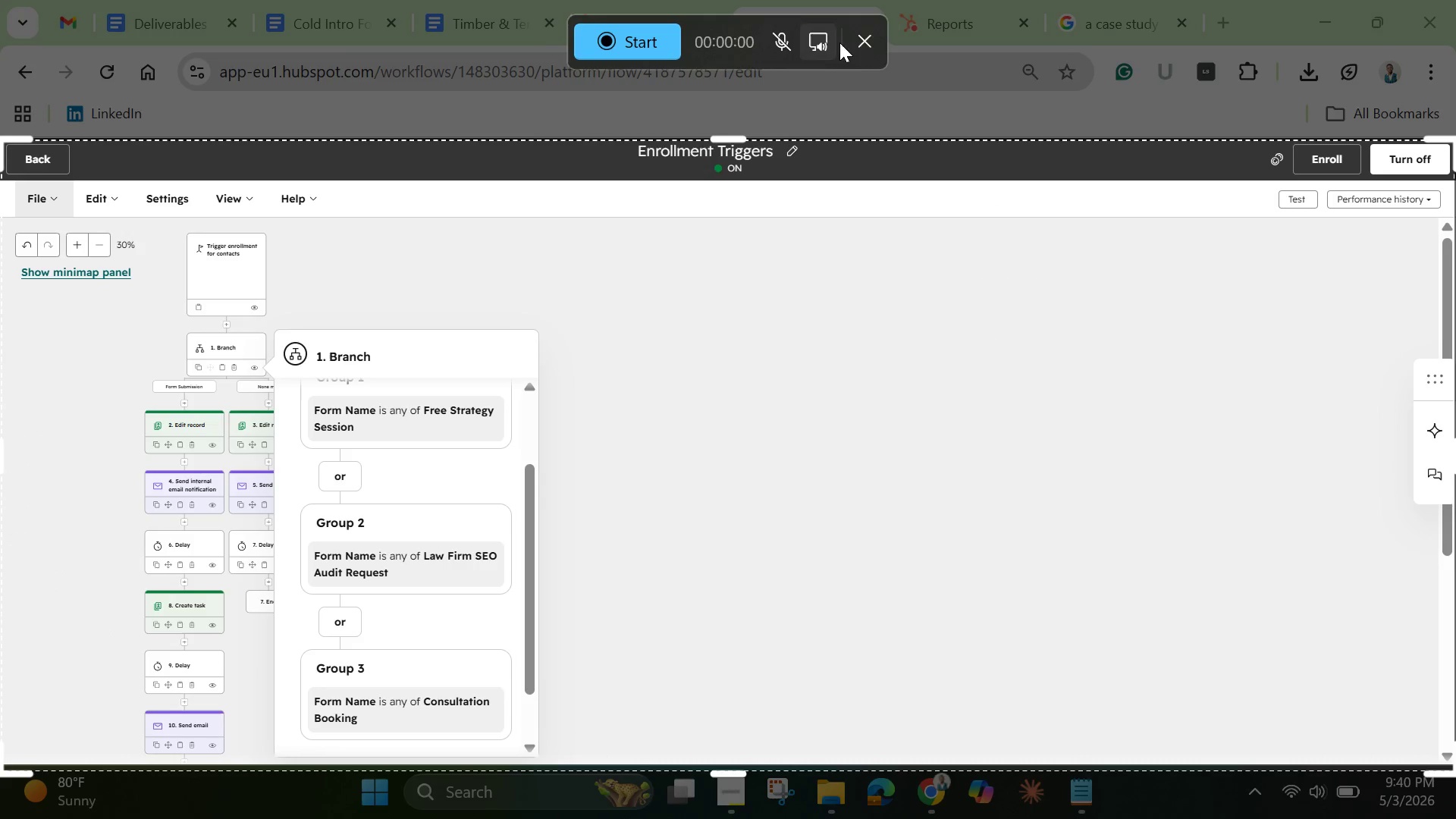 
left_click([865, 36])
 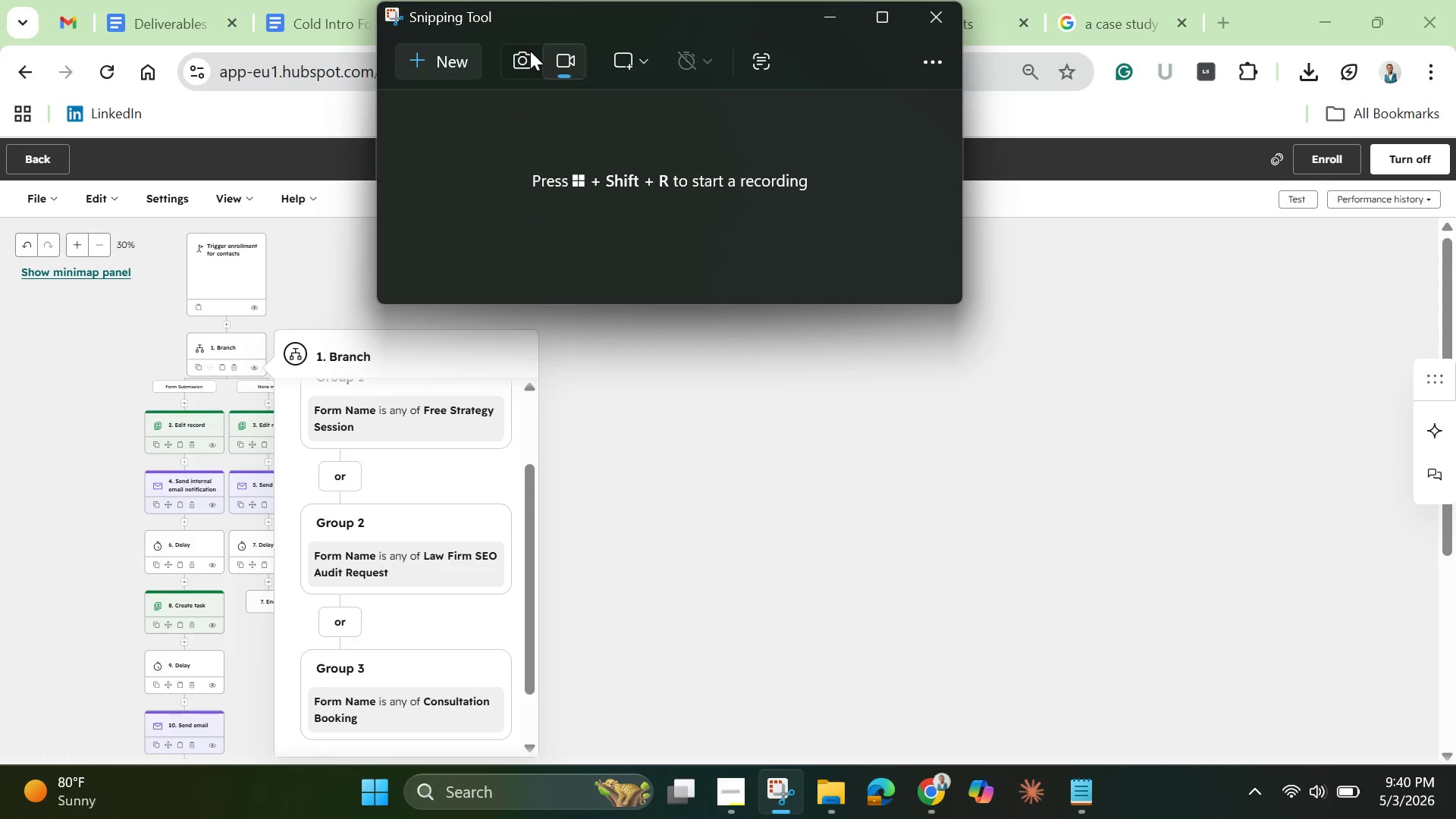 
left_click([447, 59])
 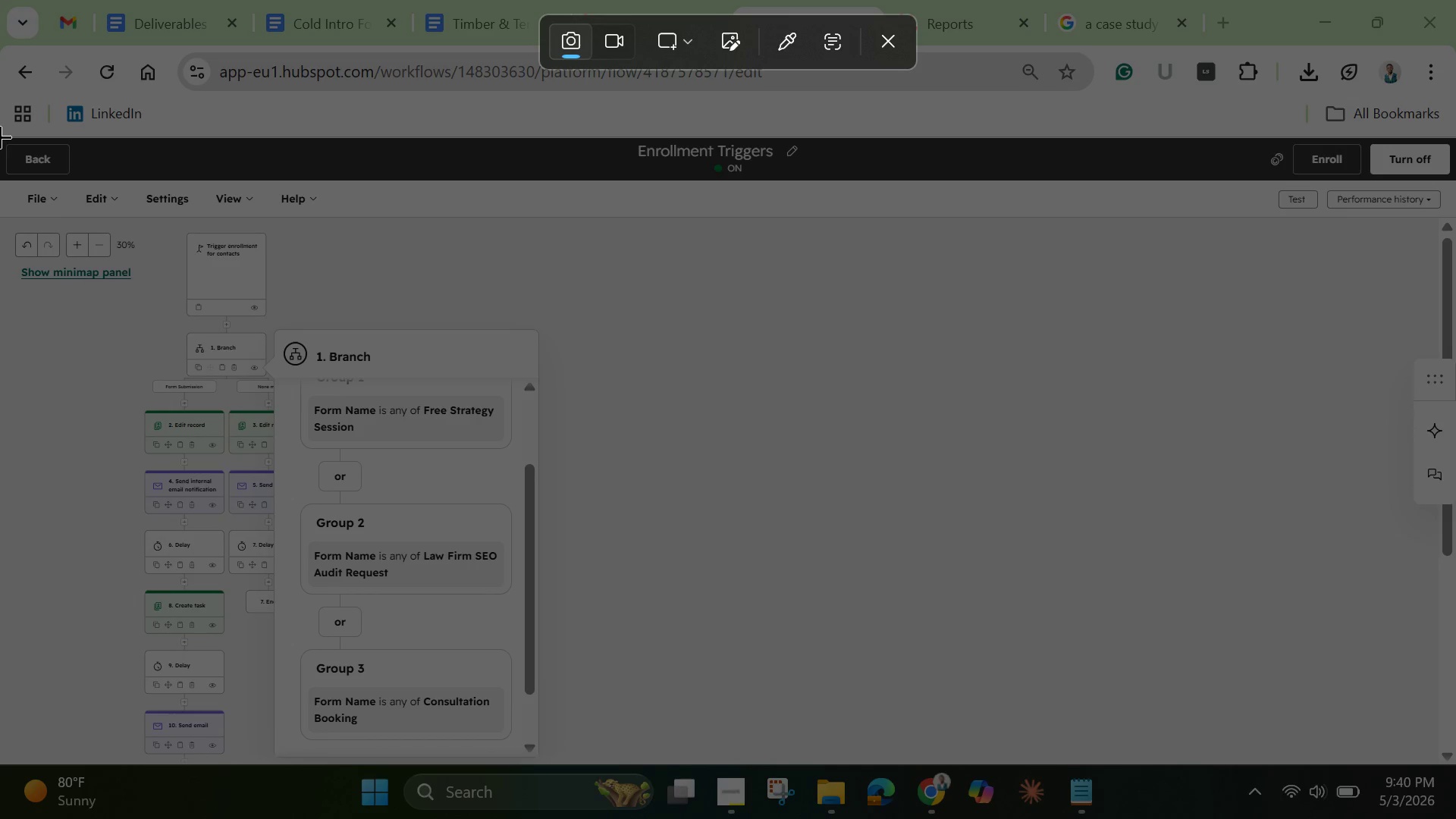 
left_click_drag(start_coordinate=[0, 136], to_coordinate=[1455, 773])
 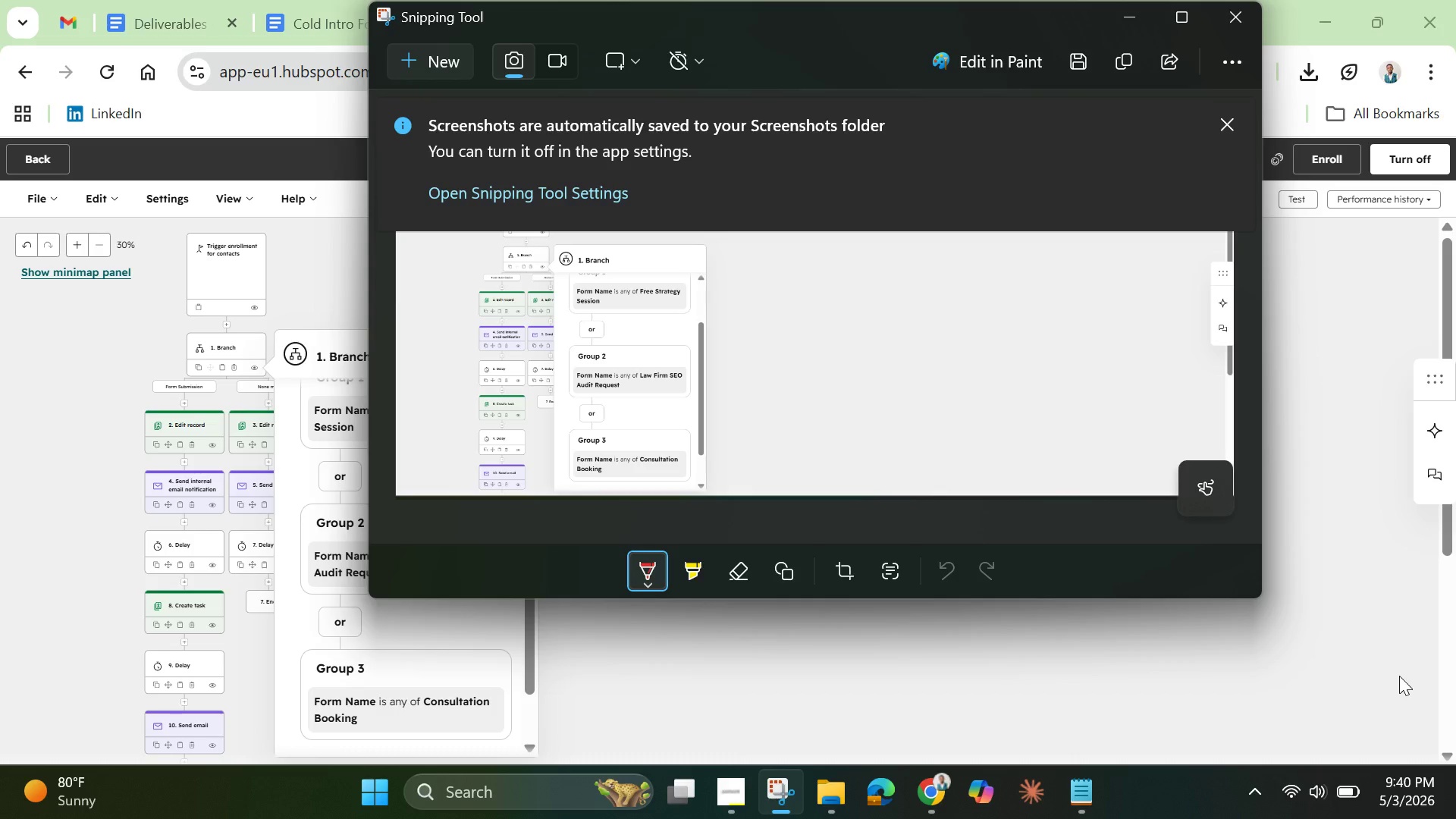 
wait(10.03)
 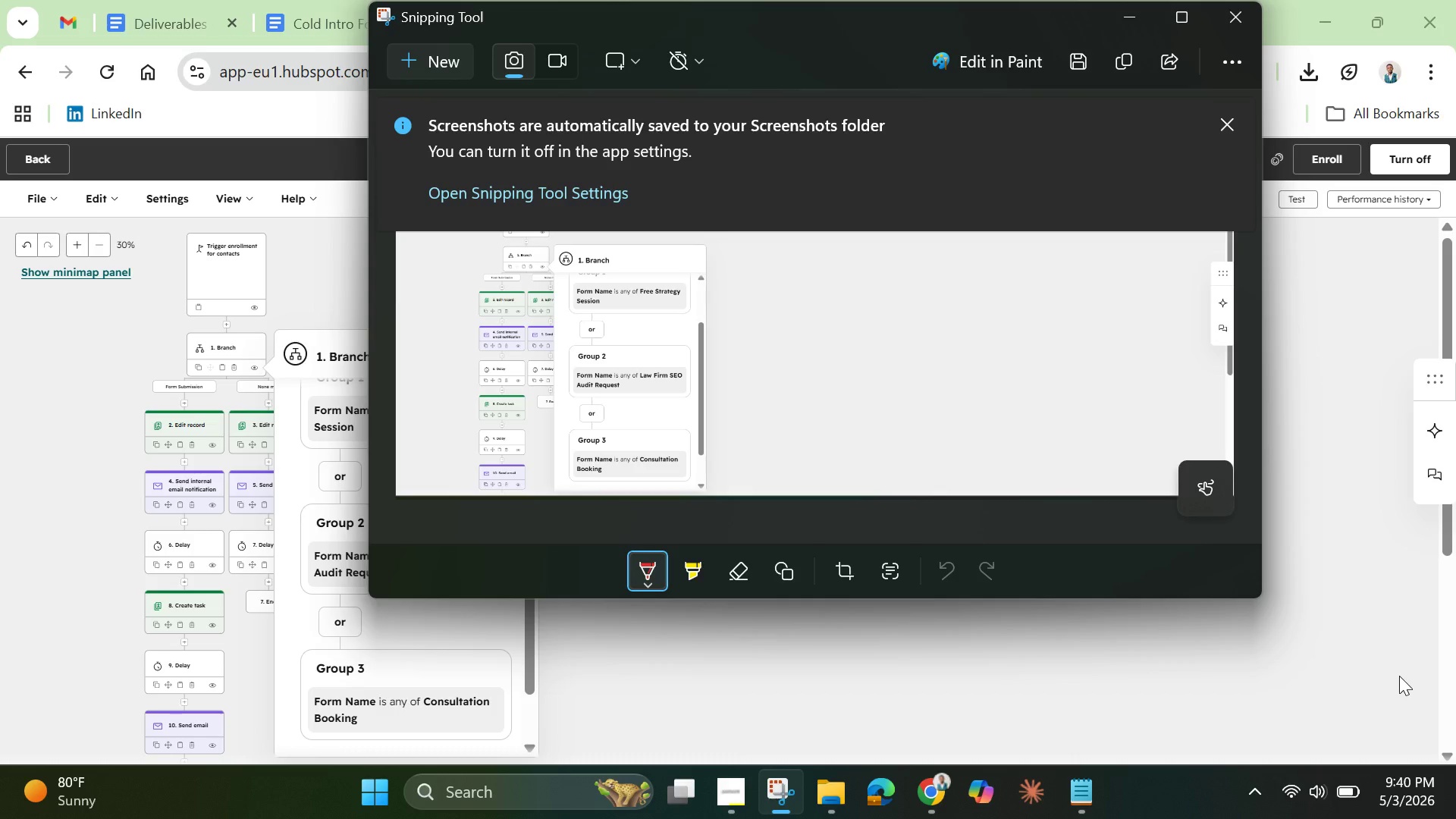 
left_click([839, 786])
 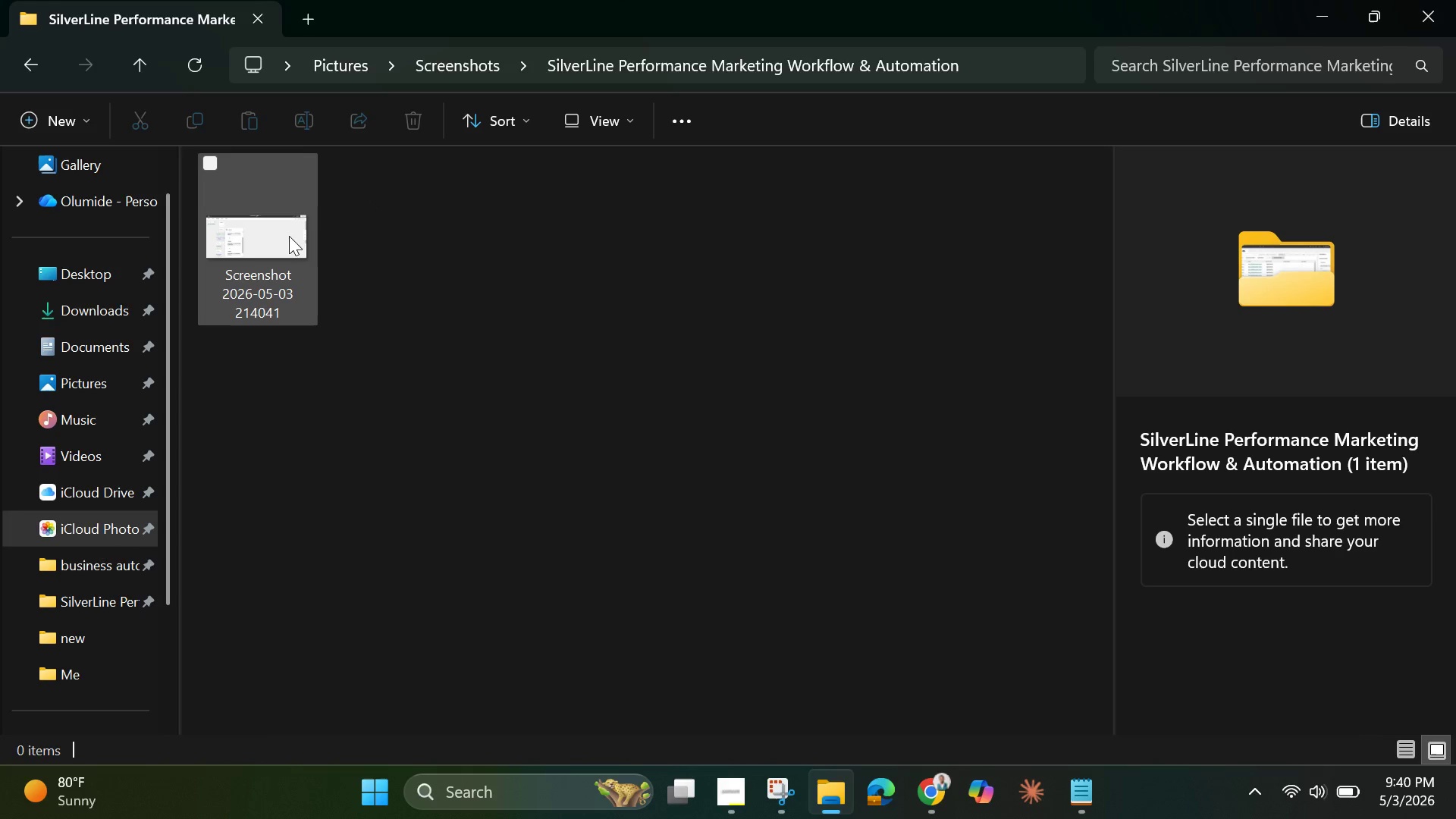 
left_click([265, 297])
 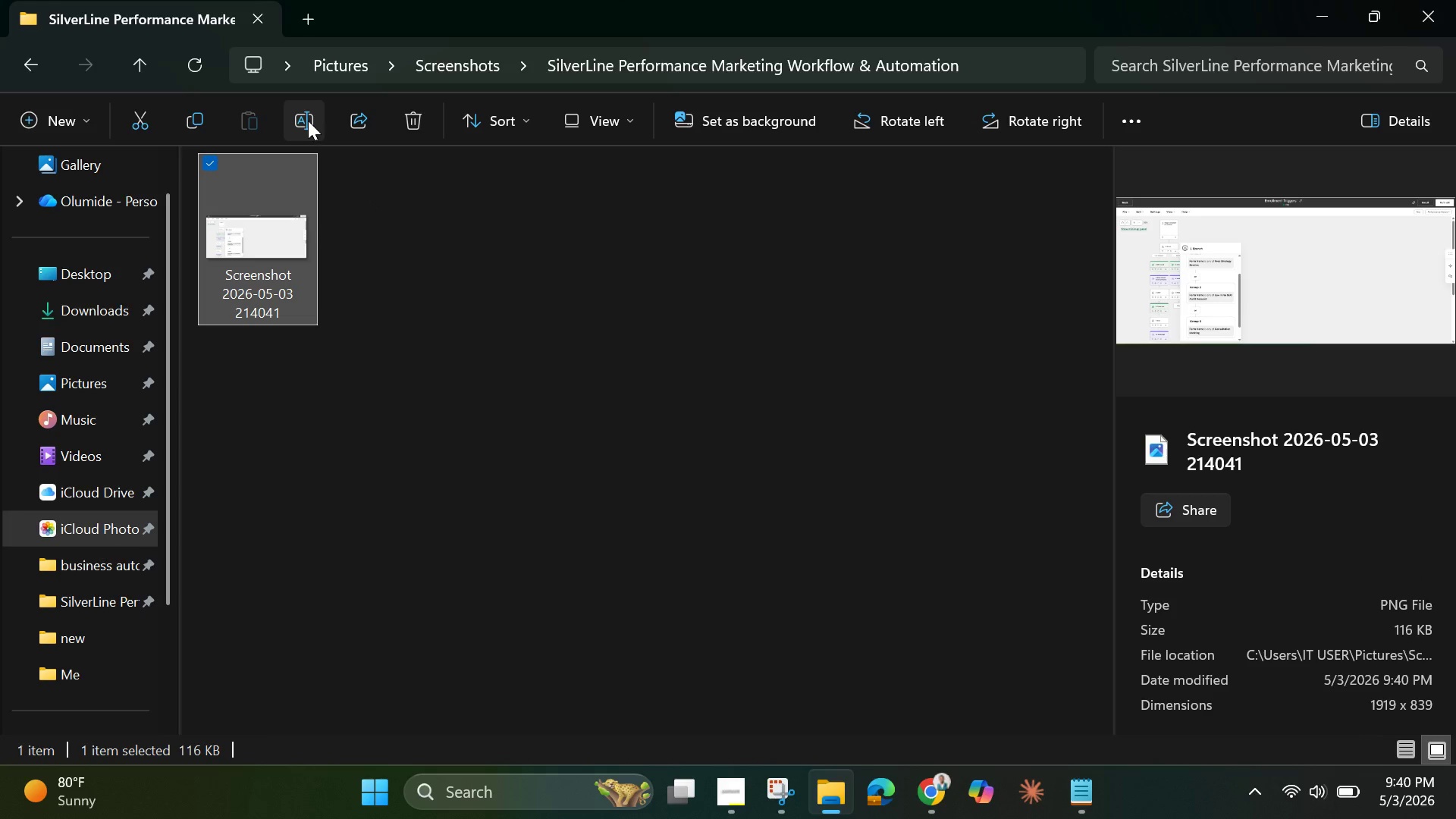 
left_click([308, 121])
 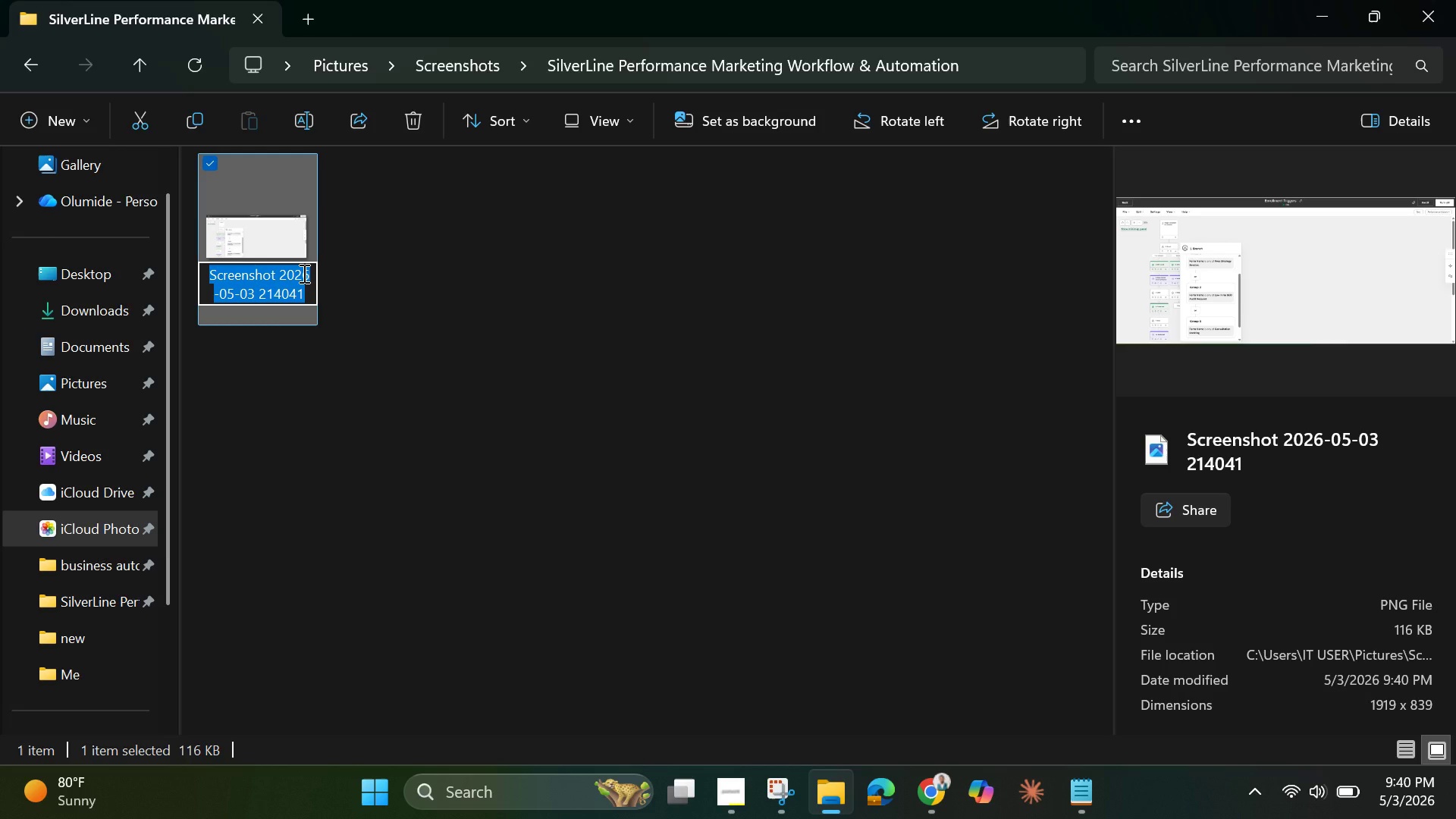 
wait(7.03)
 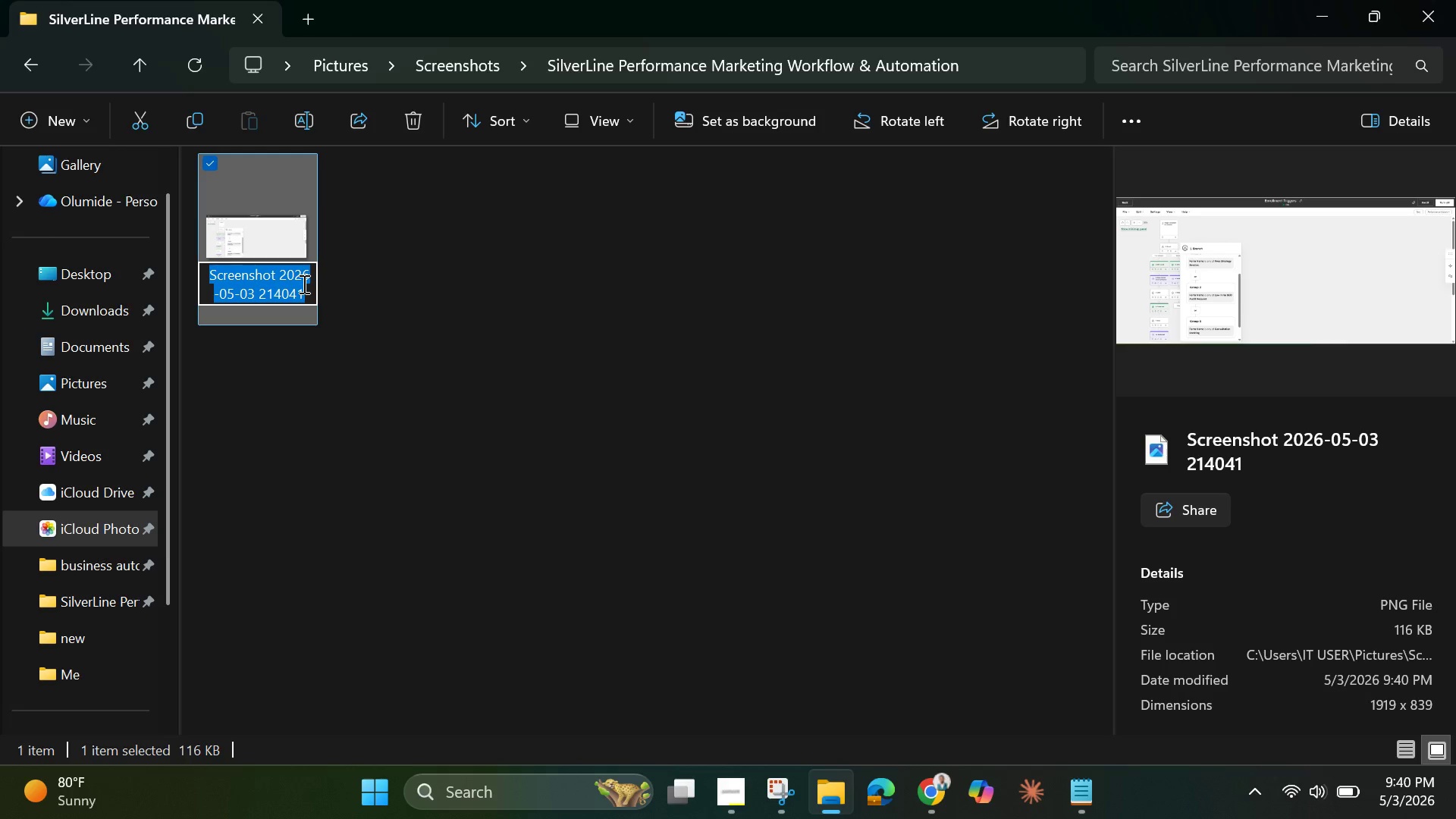 
key(Backspace)
type(Branch Logic )
 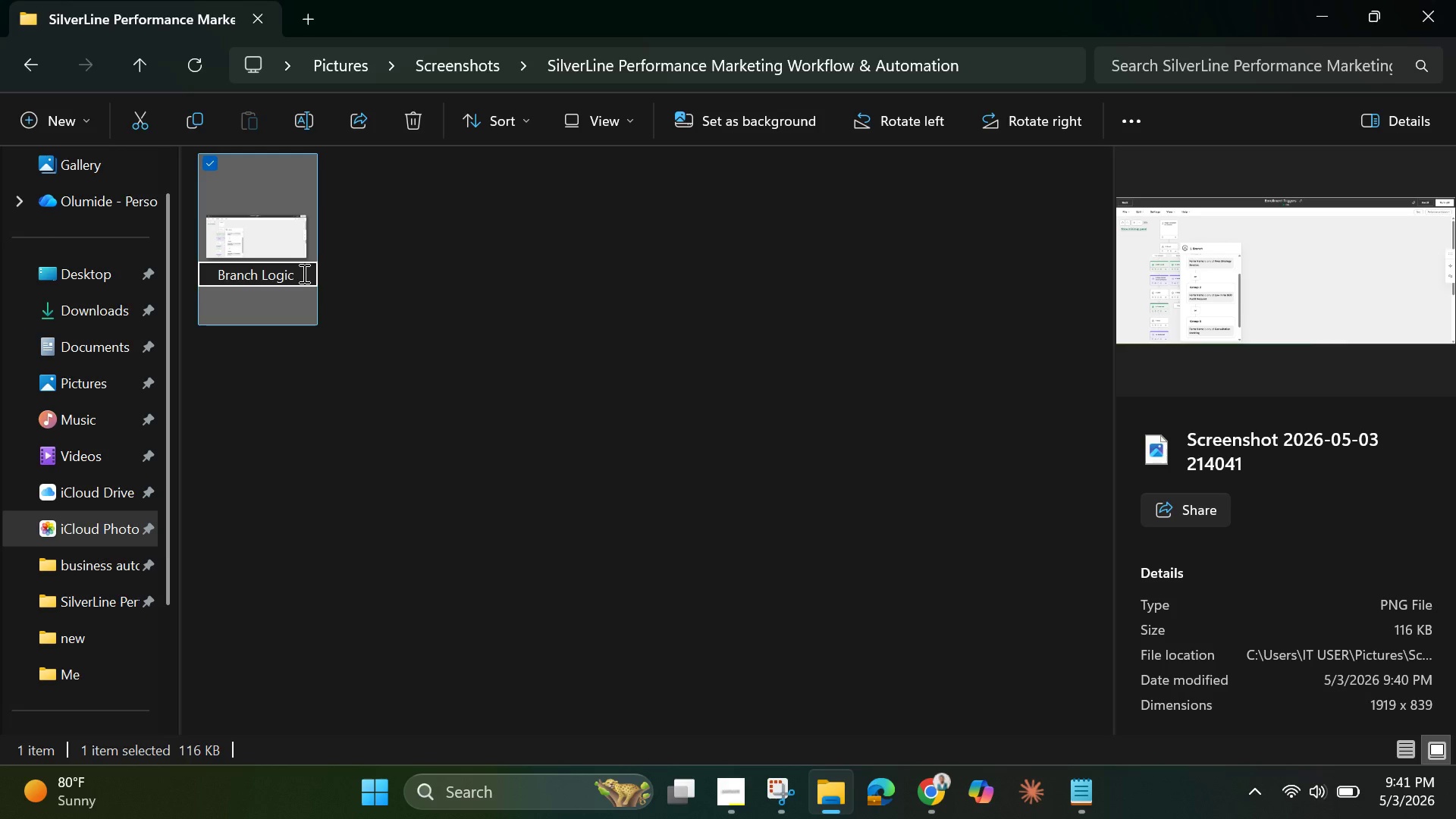 
left_click([776, 786])
 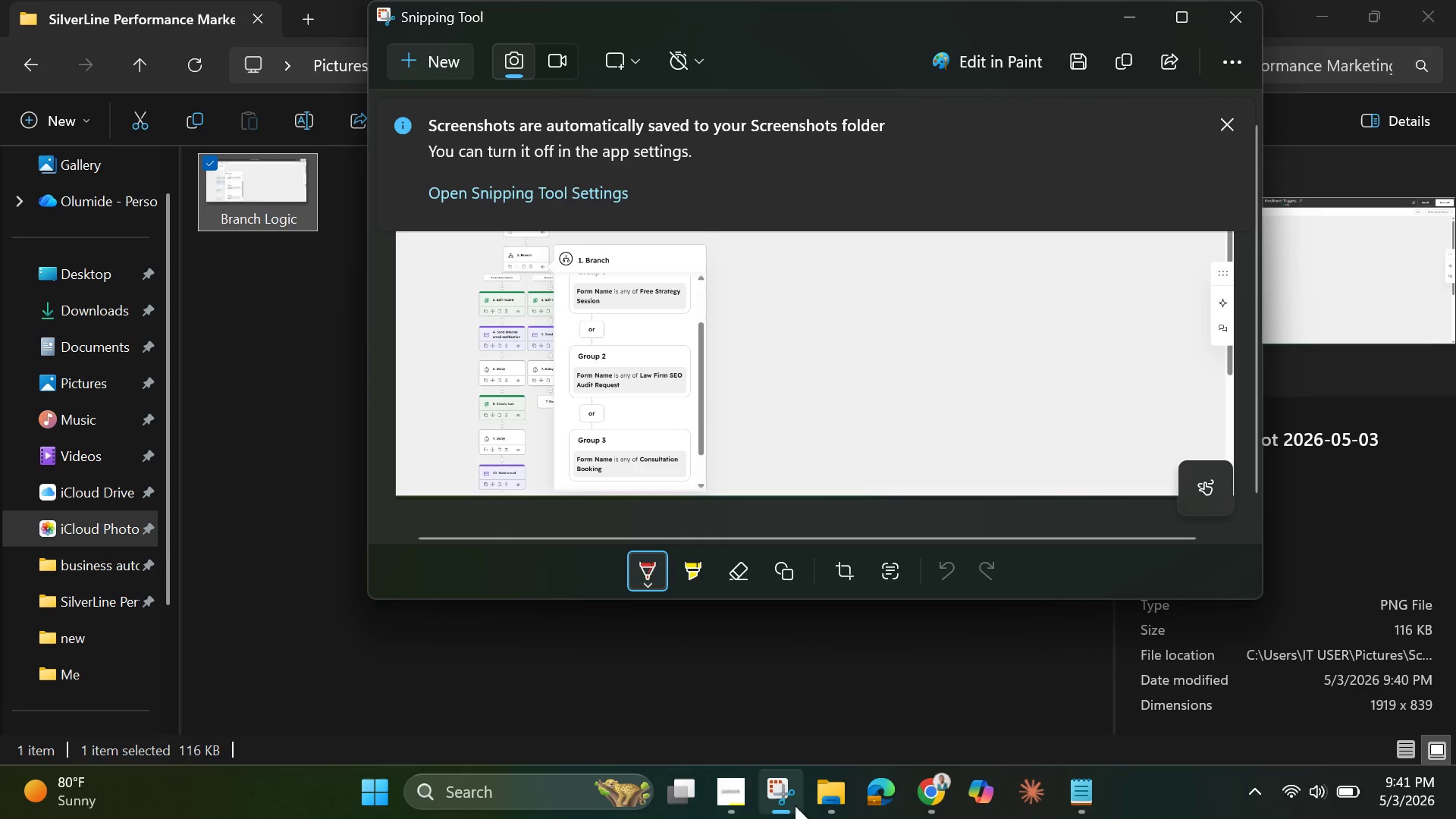 
left_click([739, 795])